 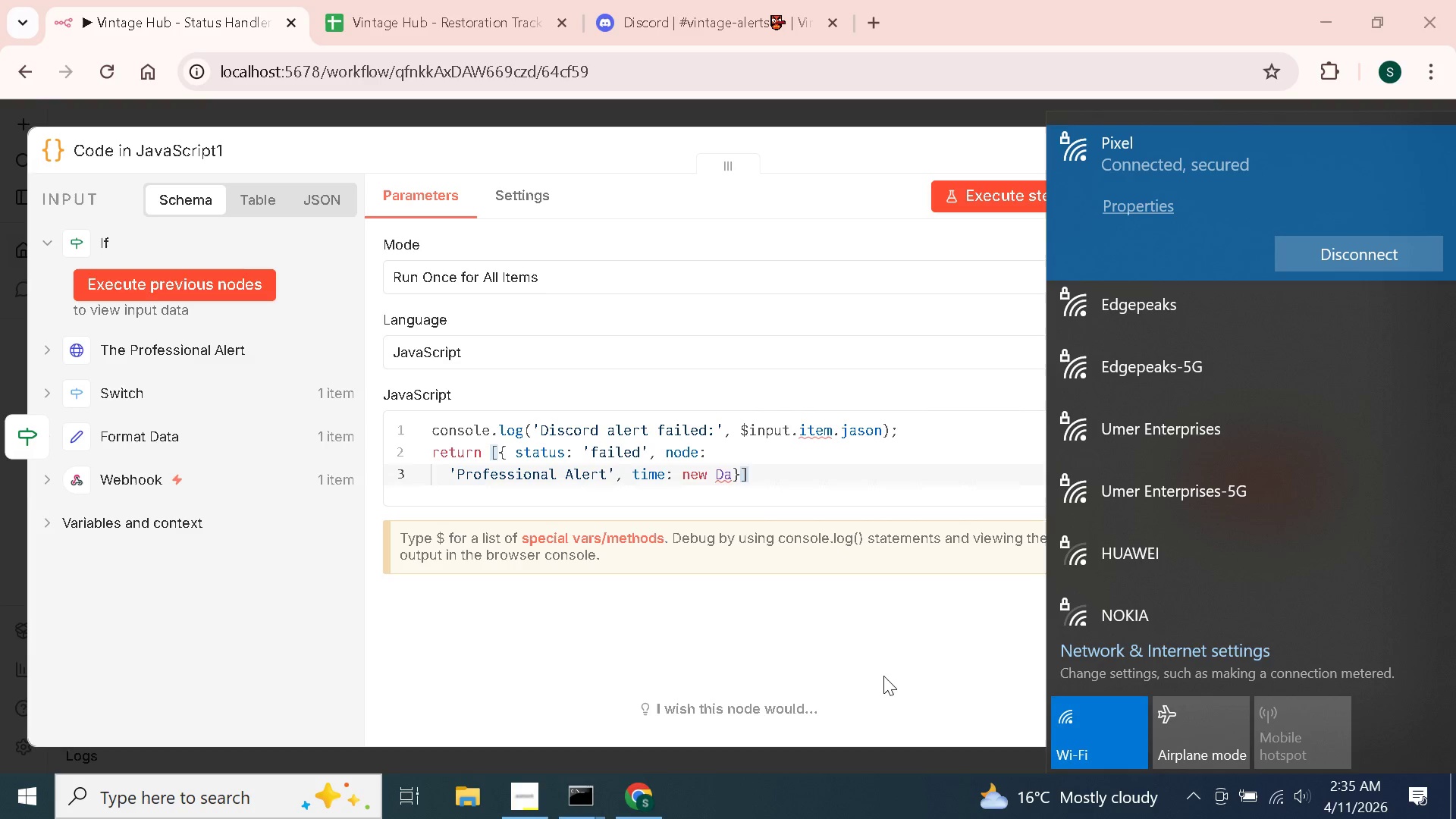 
left_click([866, 653])
 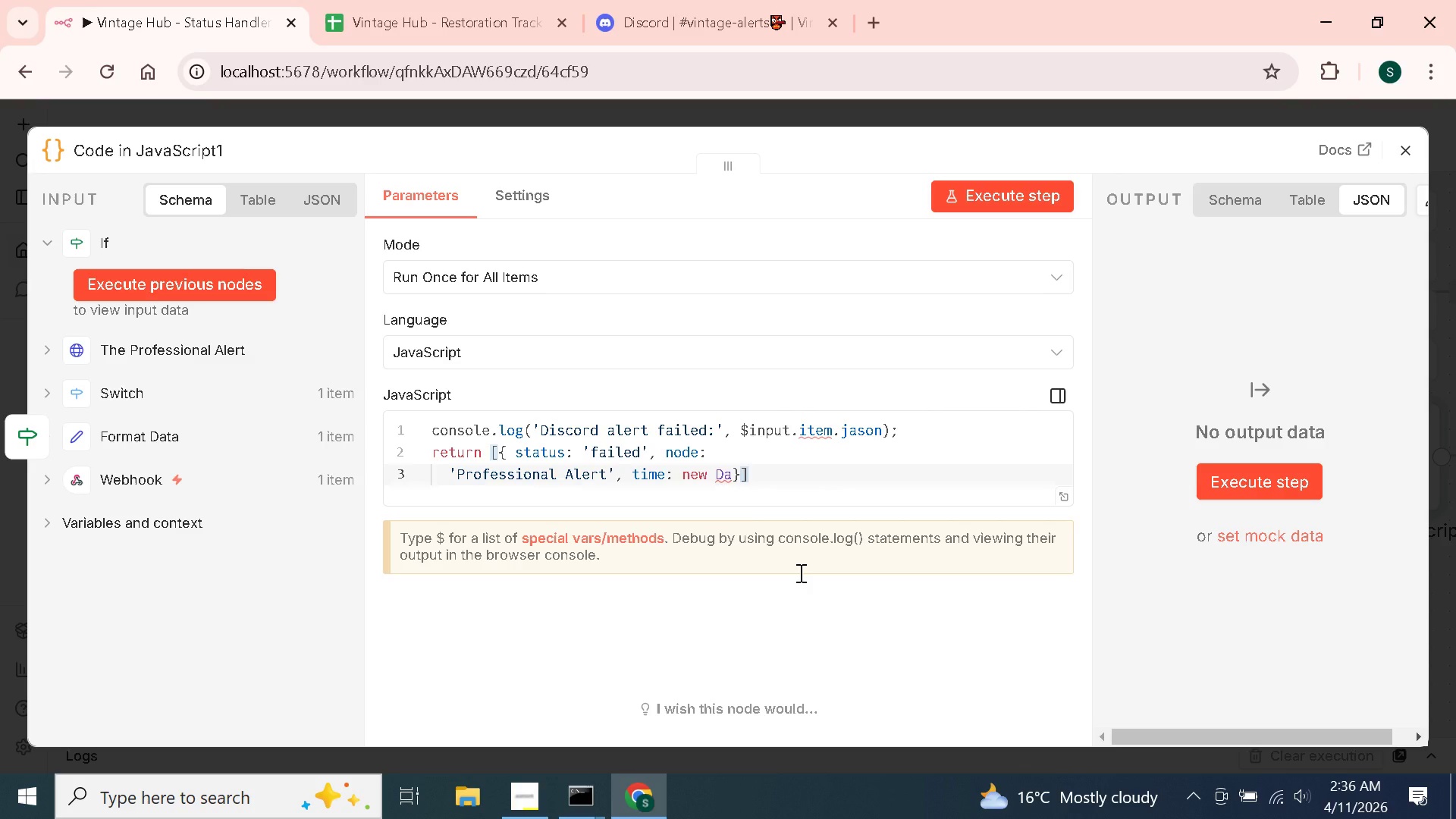 
wait(28.19)
 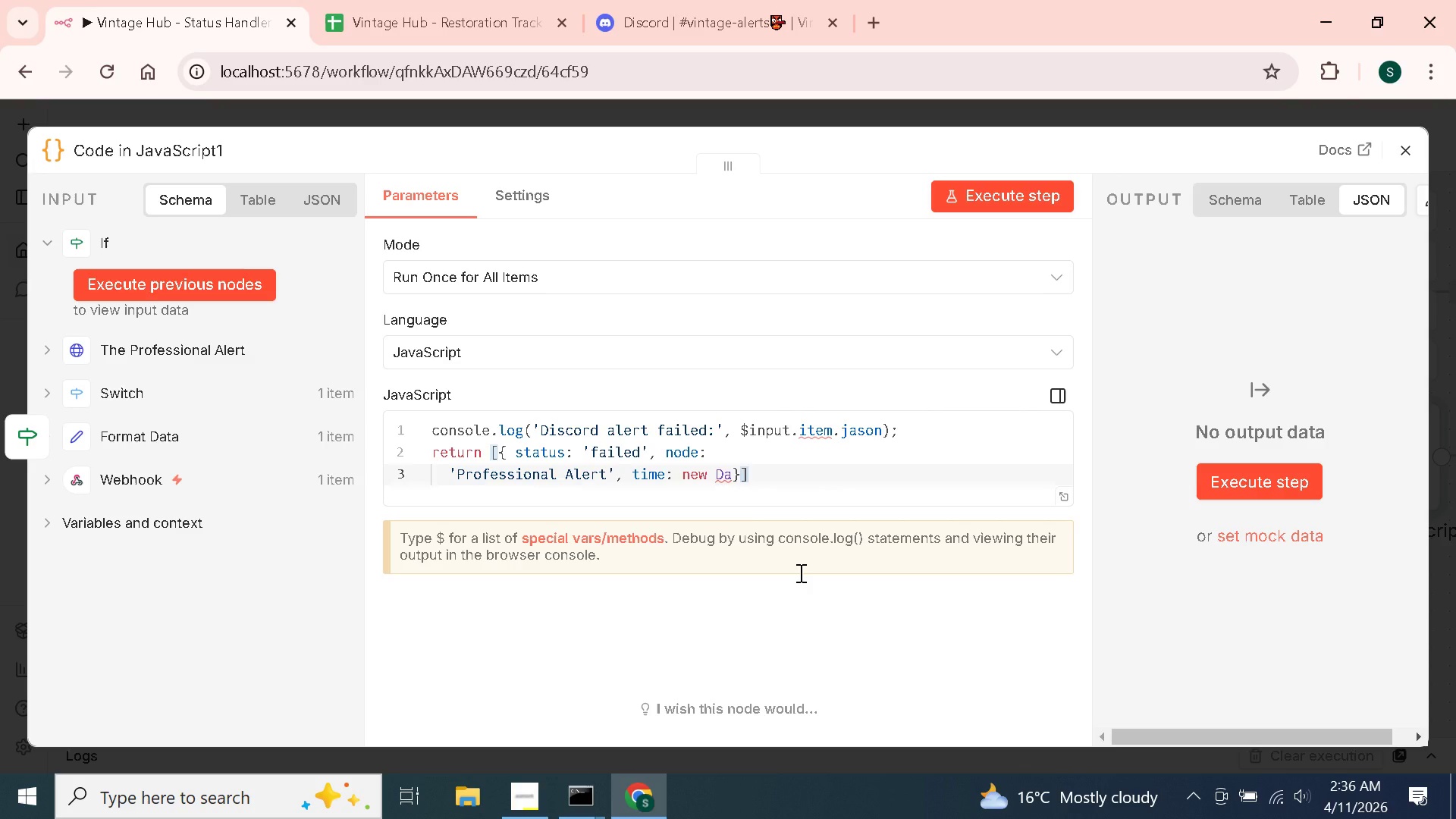 
left_click([770, 461])
 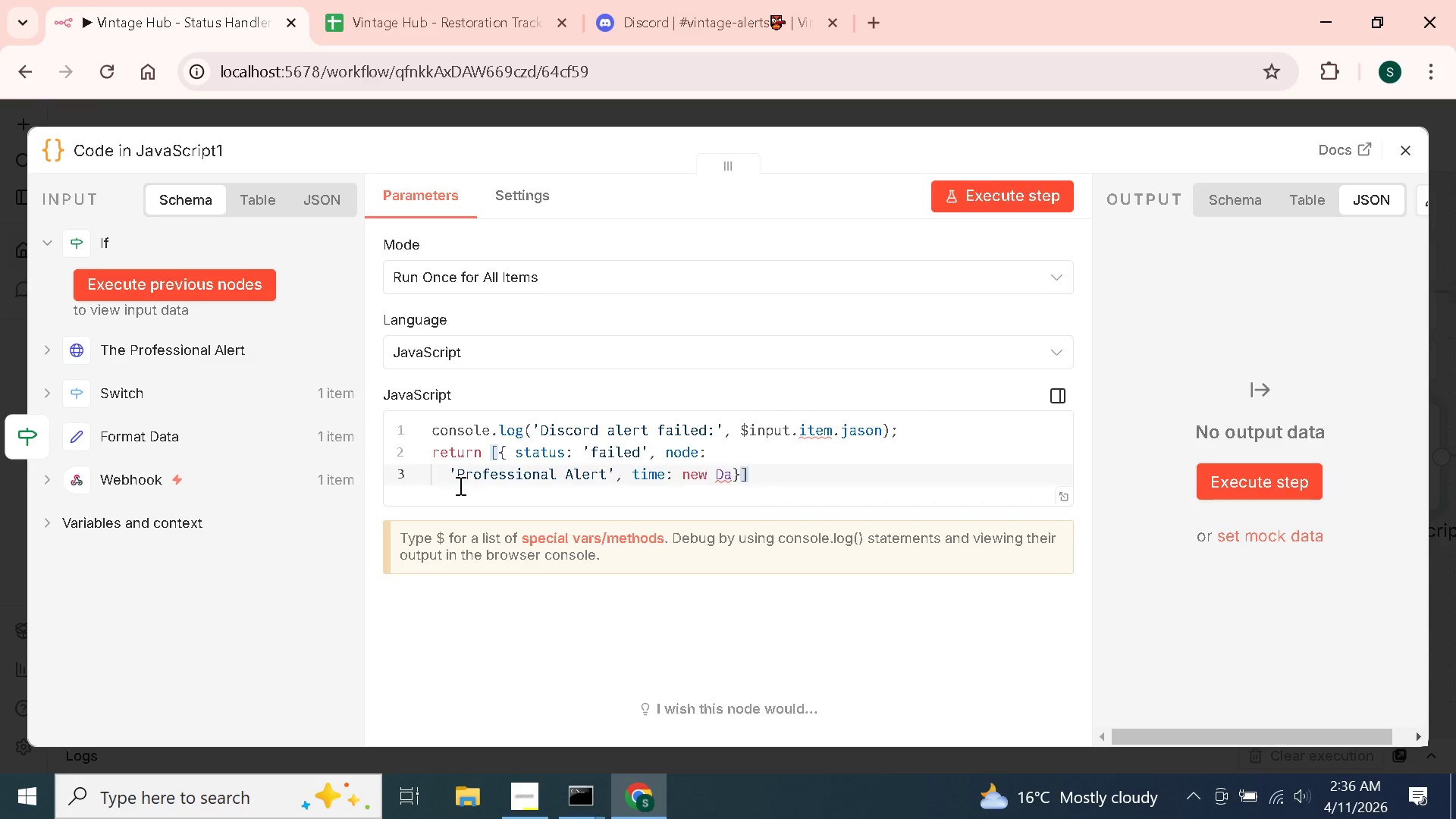 
left_click([519, 818])